 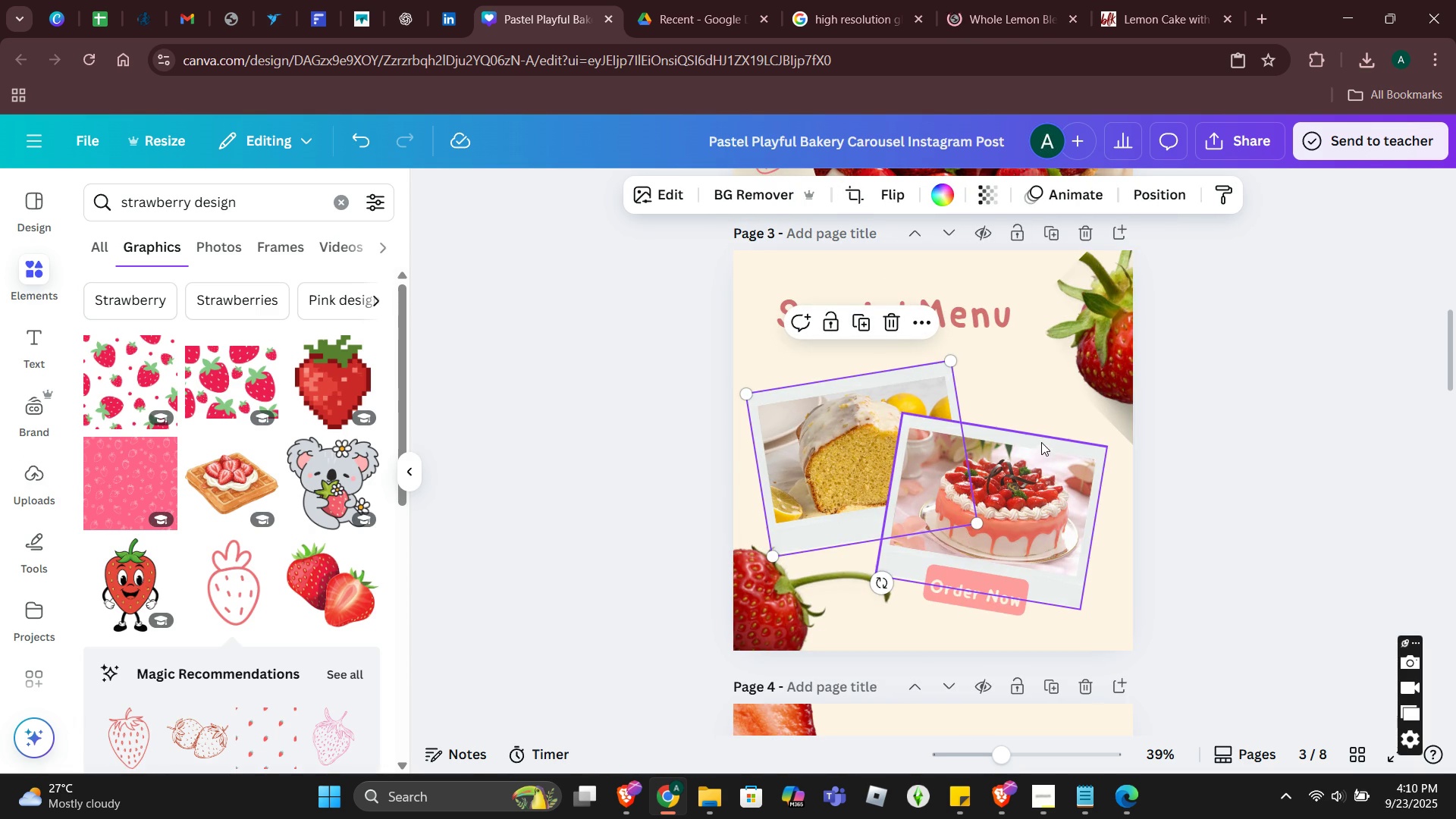 
left_click([988, 14])
 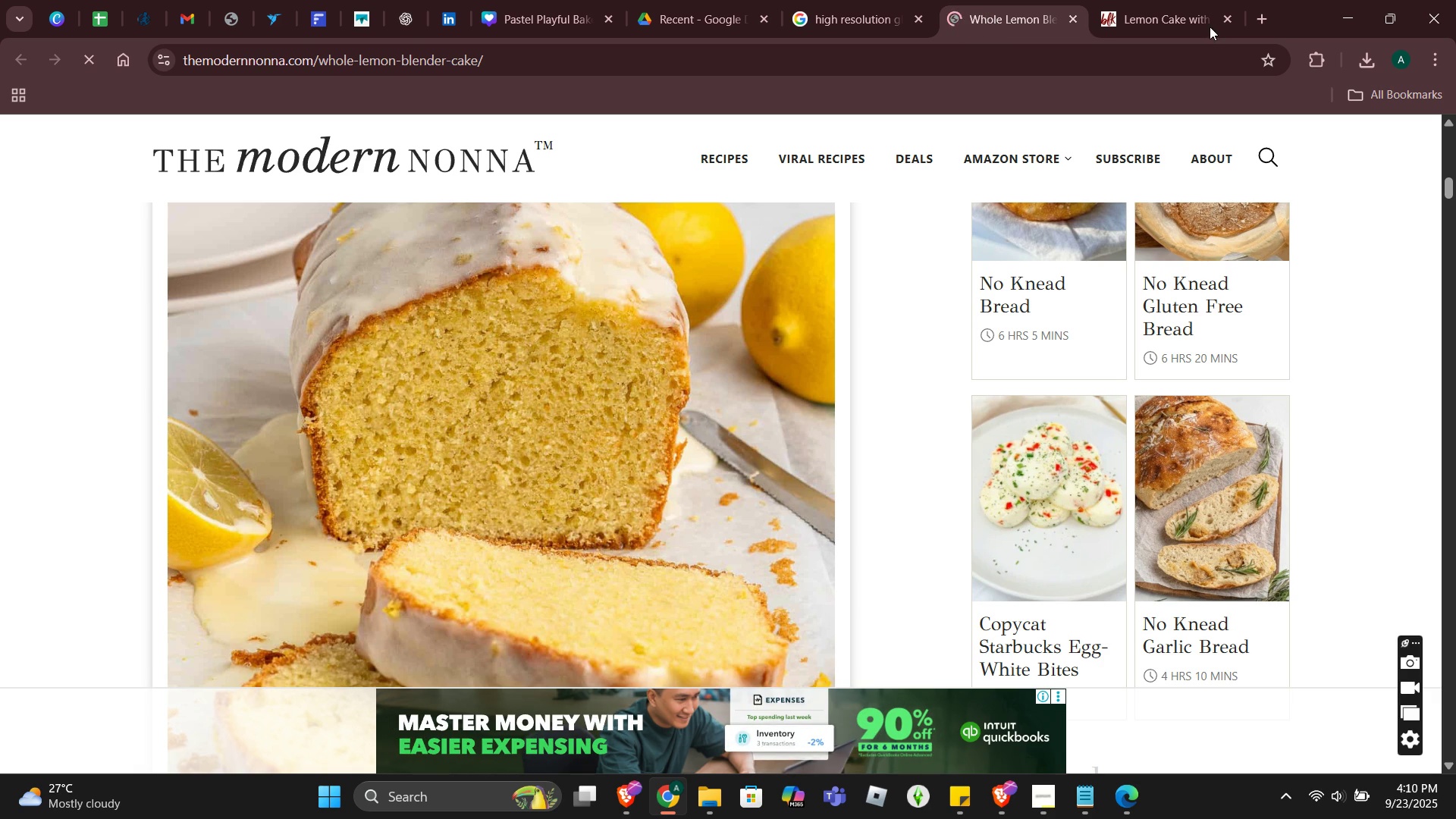 
left_click([1175, 19])
 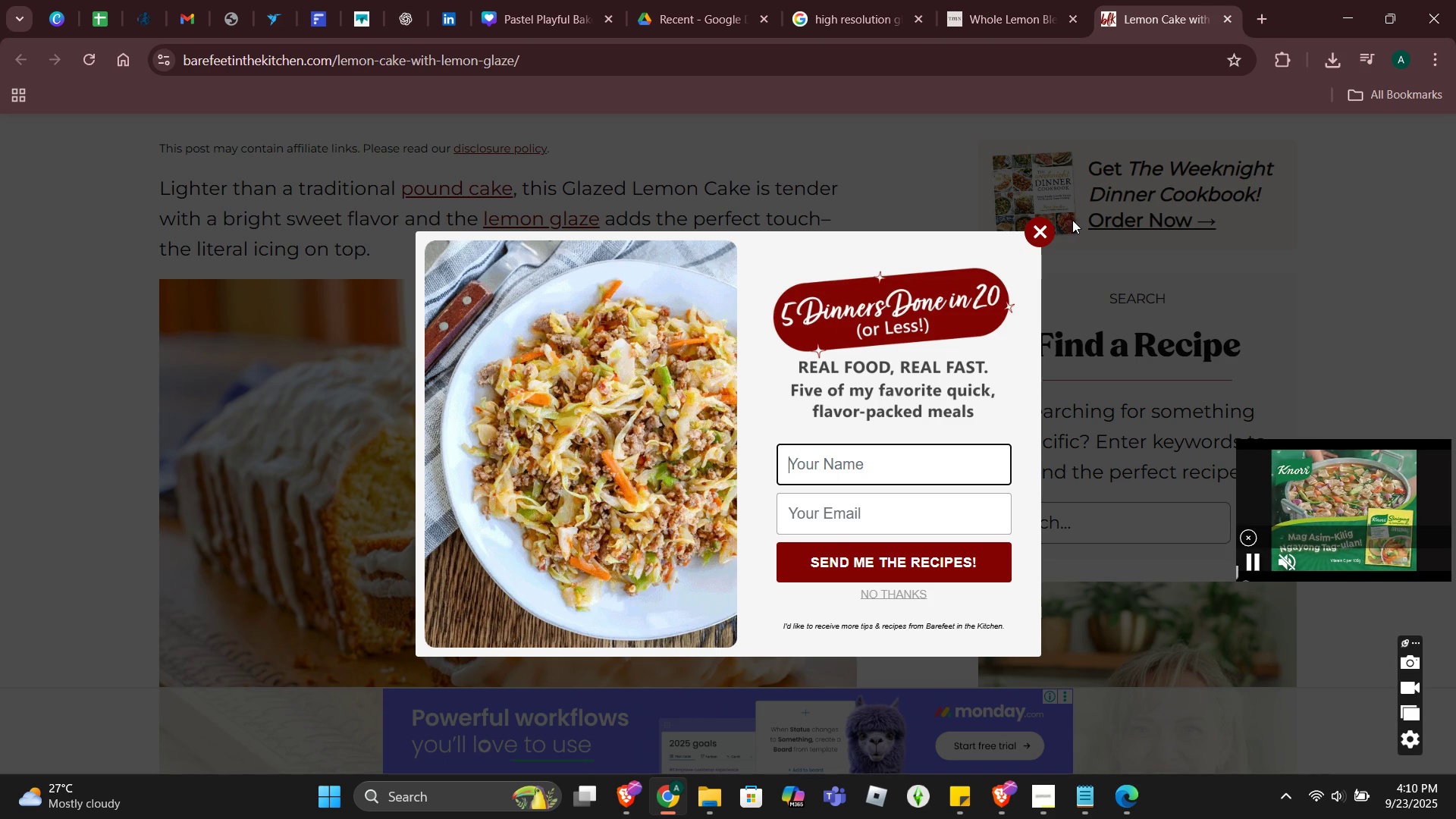 
left_click([1051, 234])
 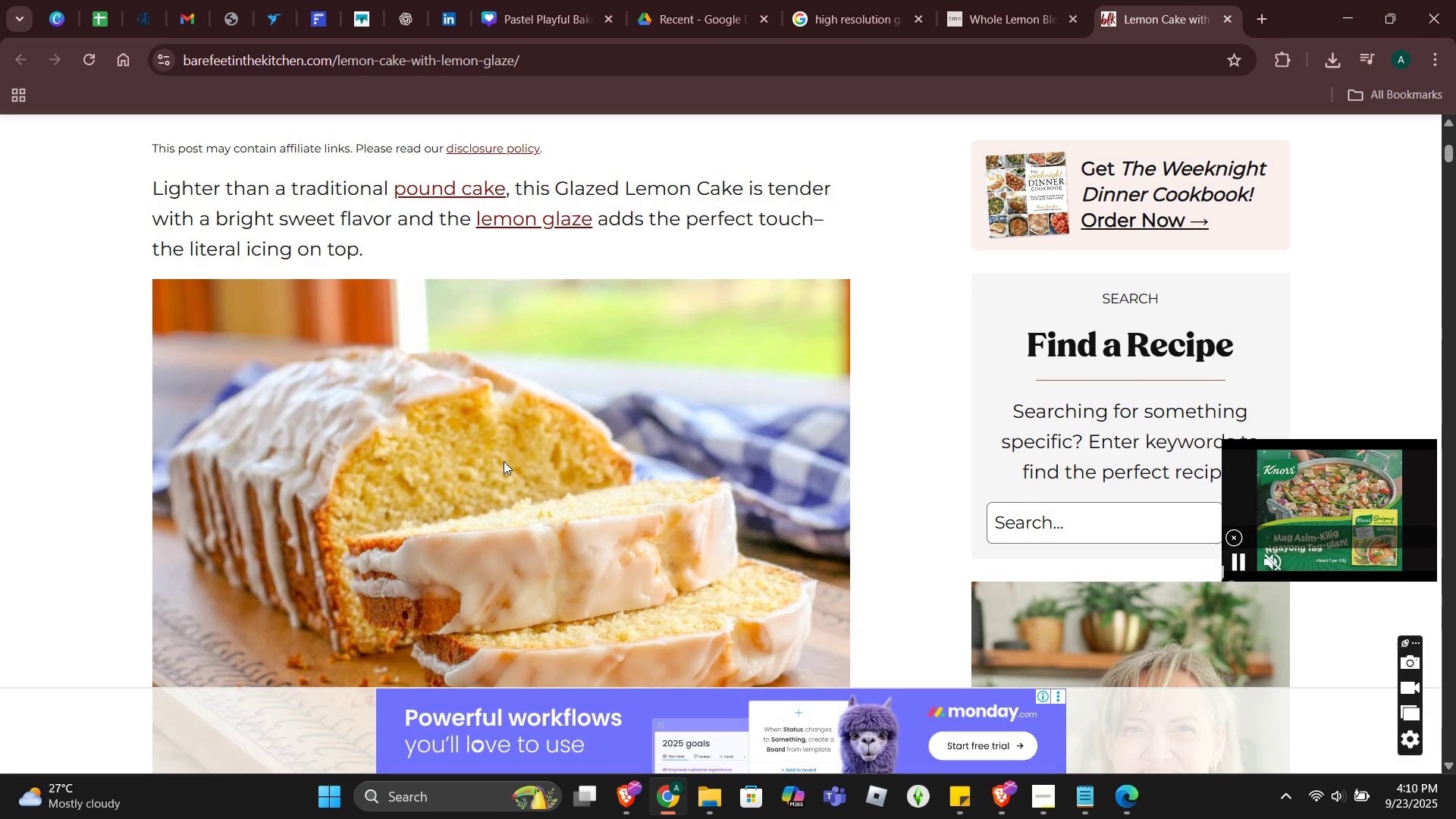 
left_click([504, 461])
 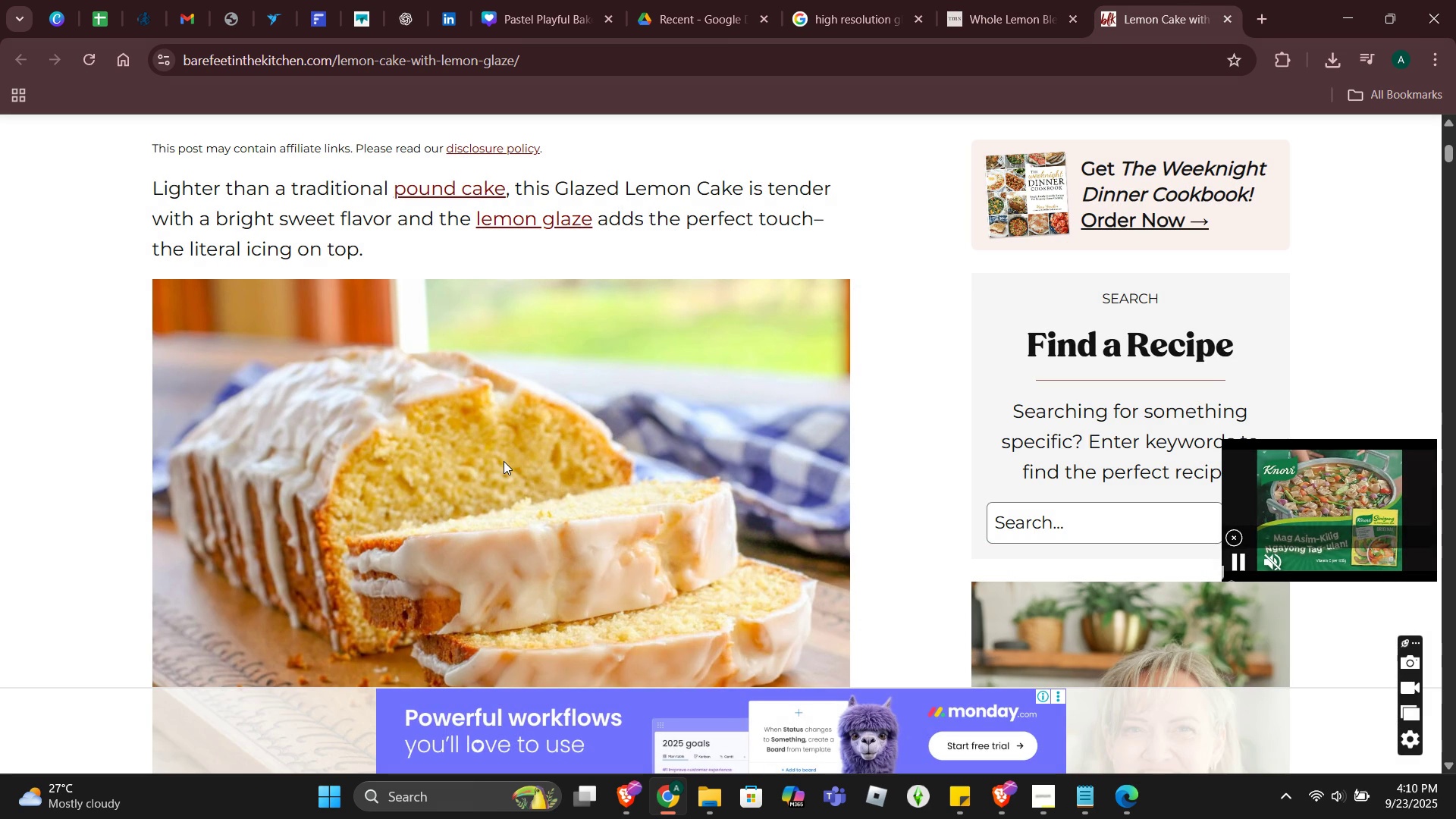 
right_click([504, 461])
 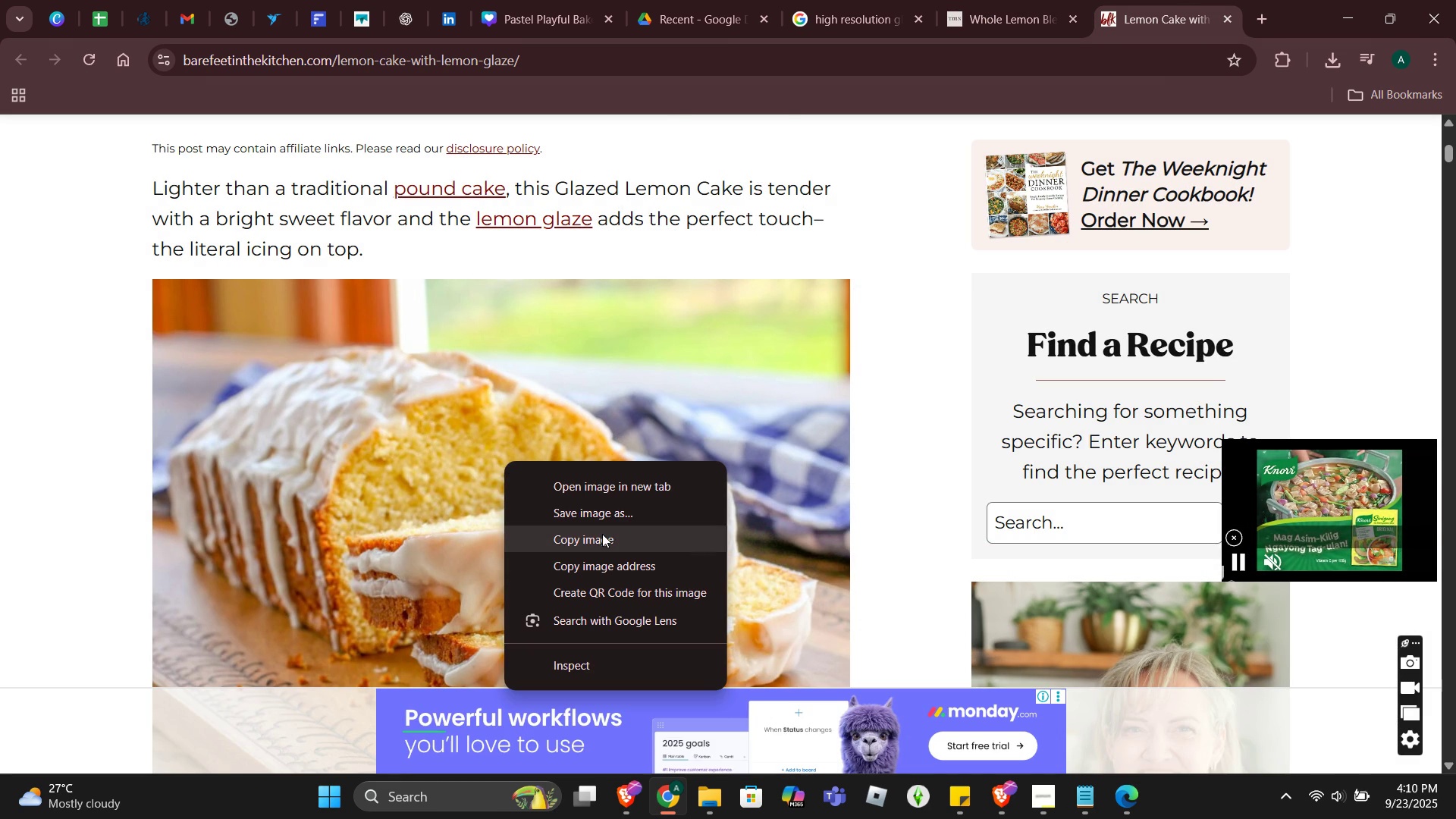 
left_click([604, 532])
 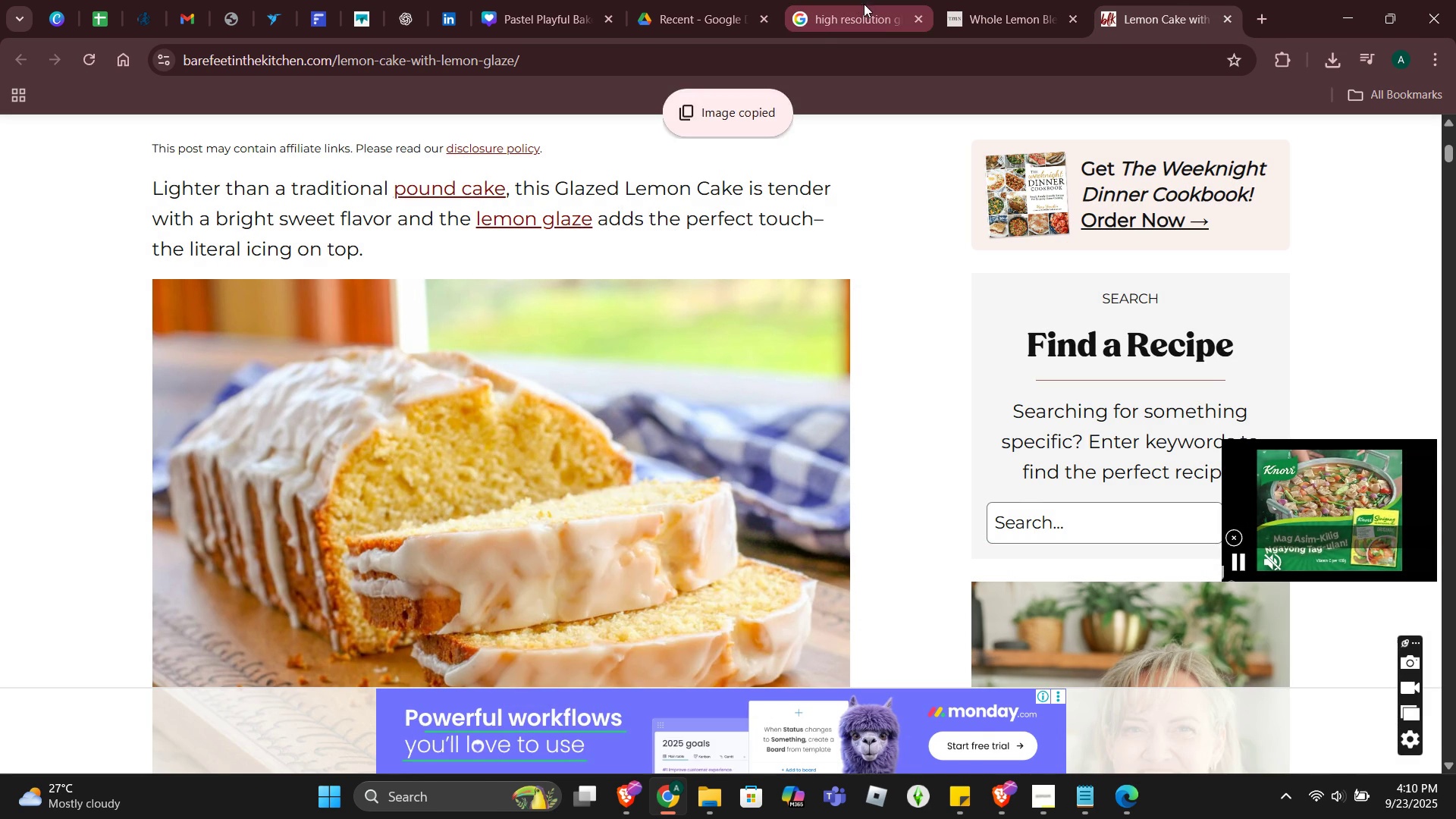 
left_click([864, 4])
 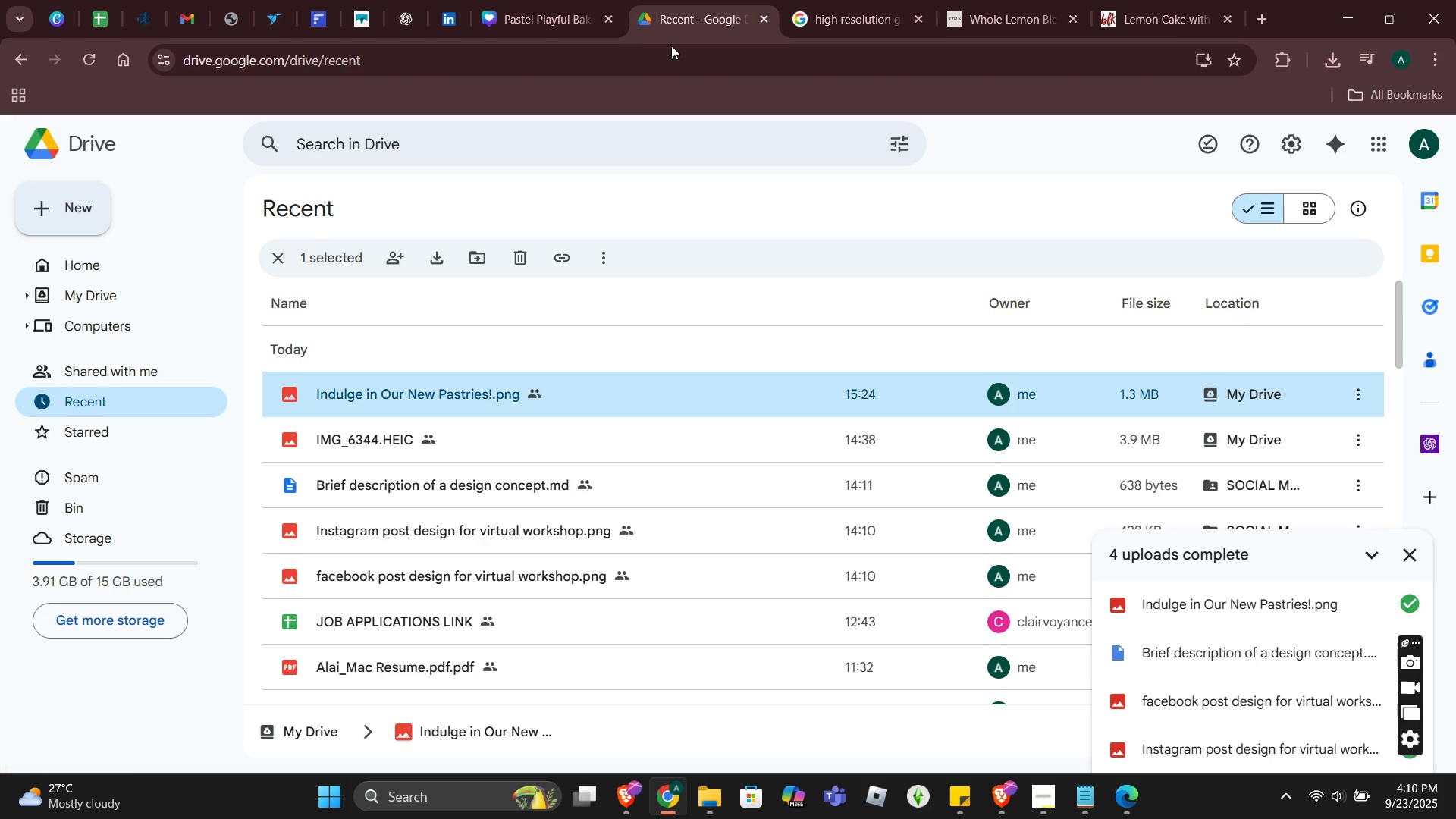 
left_click([660, 24])
 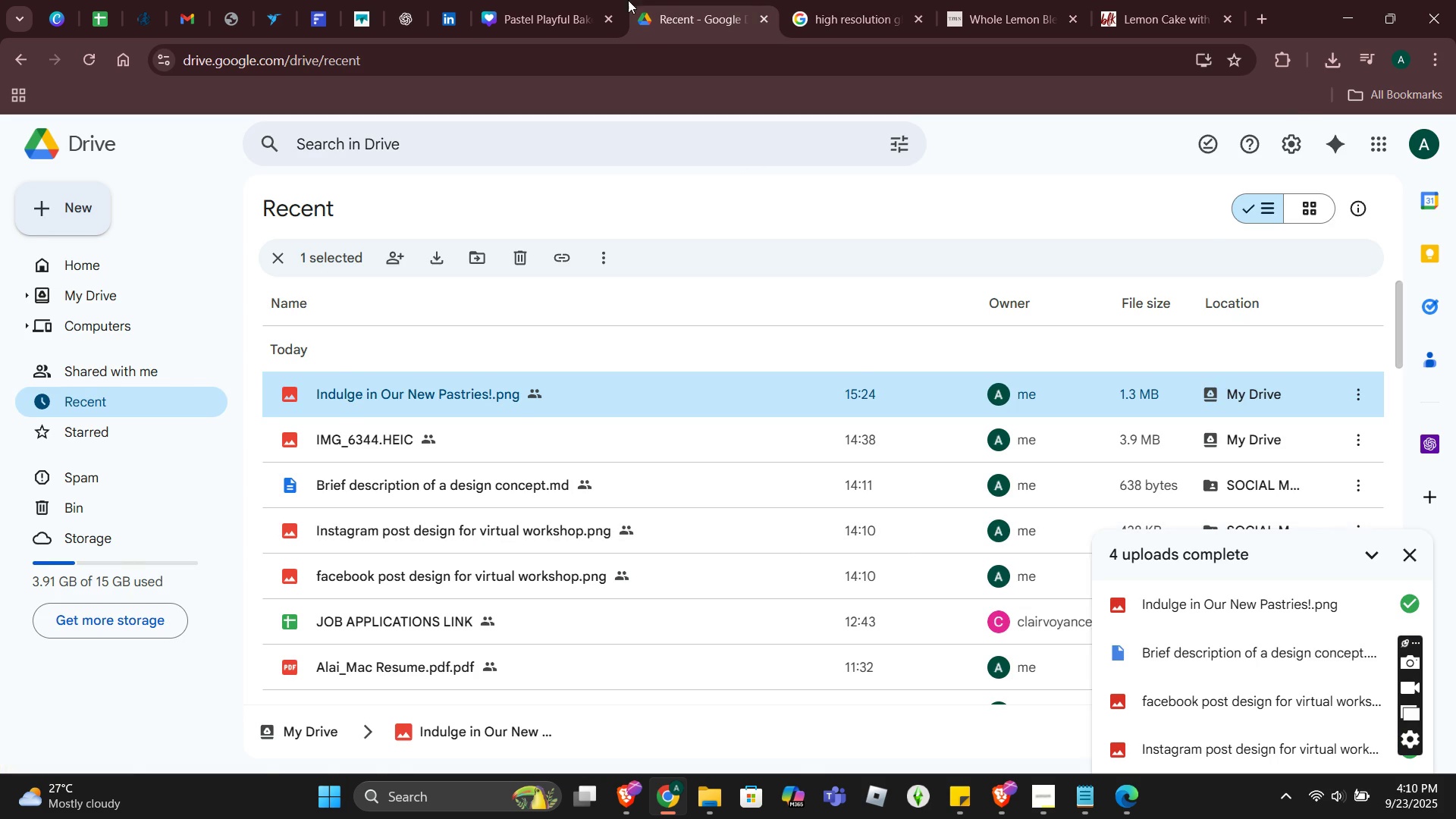 
left_click([535, 7])
 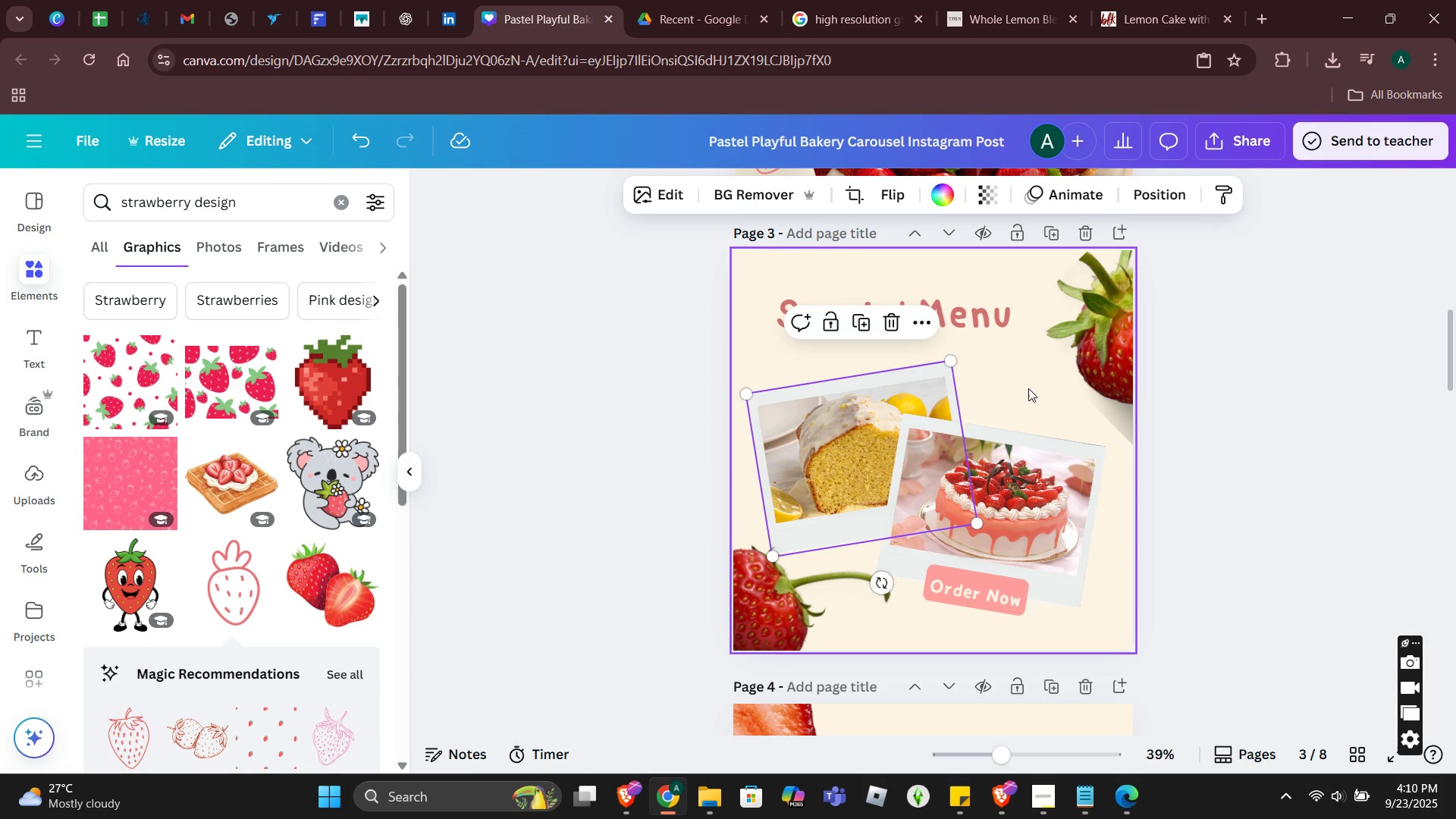 
right_click([1024, 372])
 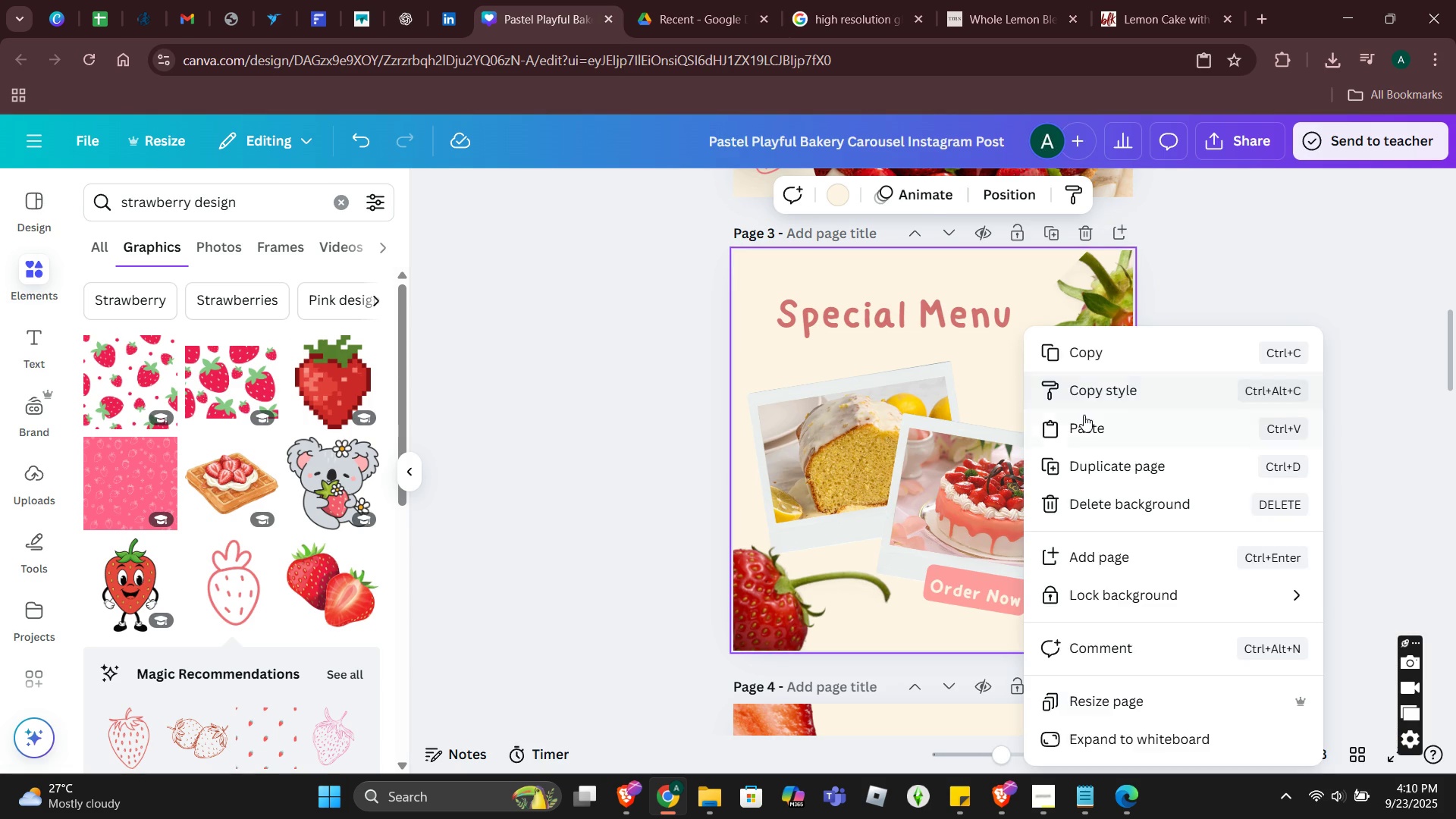 
left_click([1084, 415])